 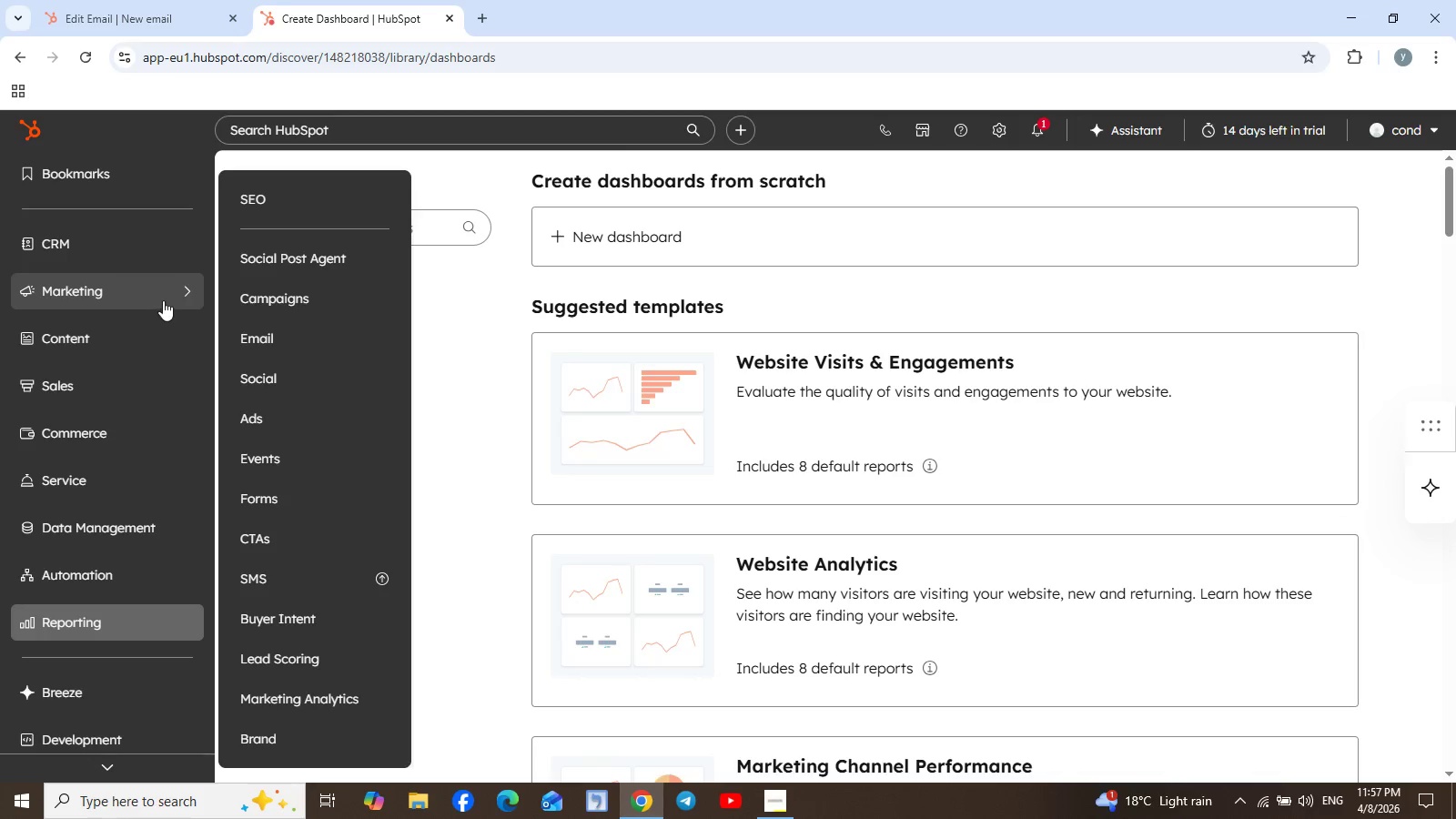 
left_click([290, 347])
 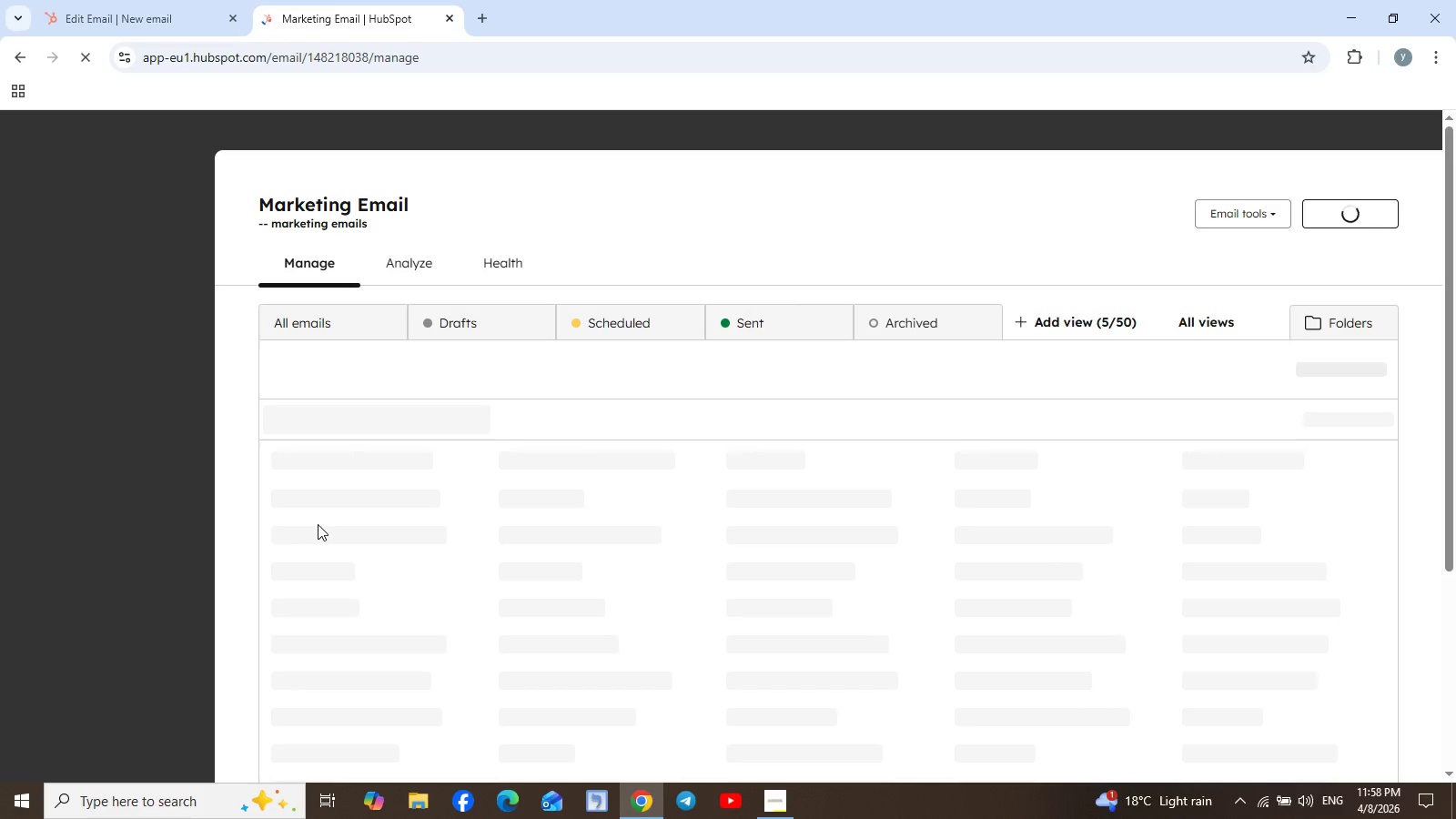 
wait(8.89)
 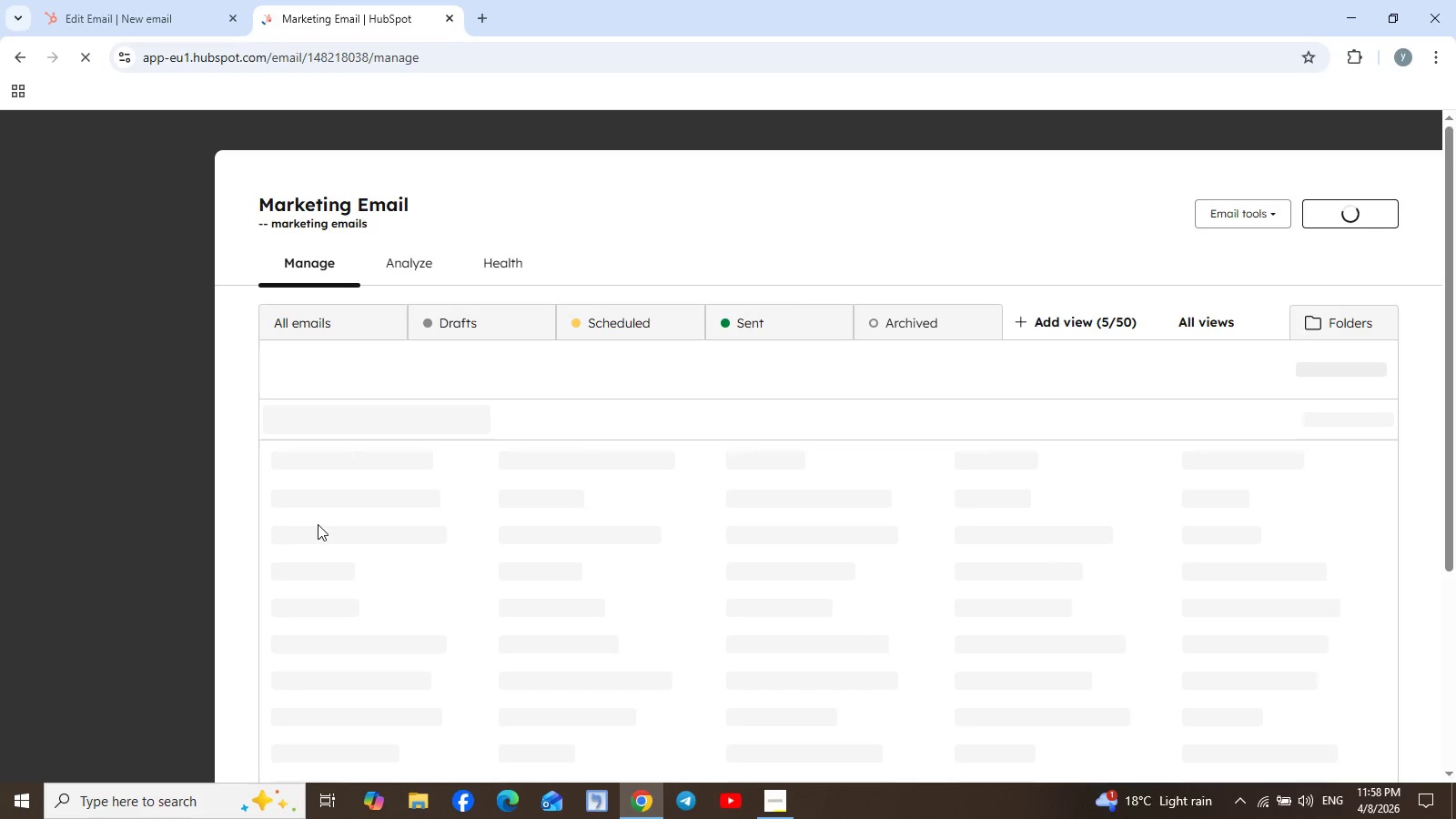 
left_click([718, 500])
 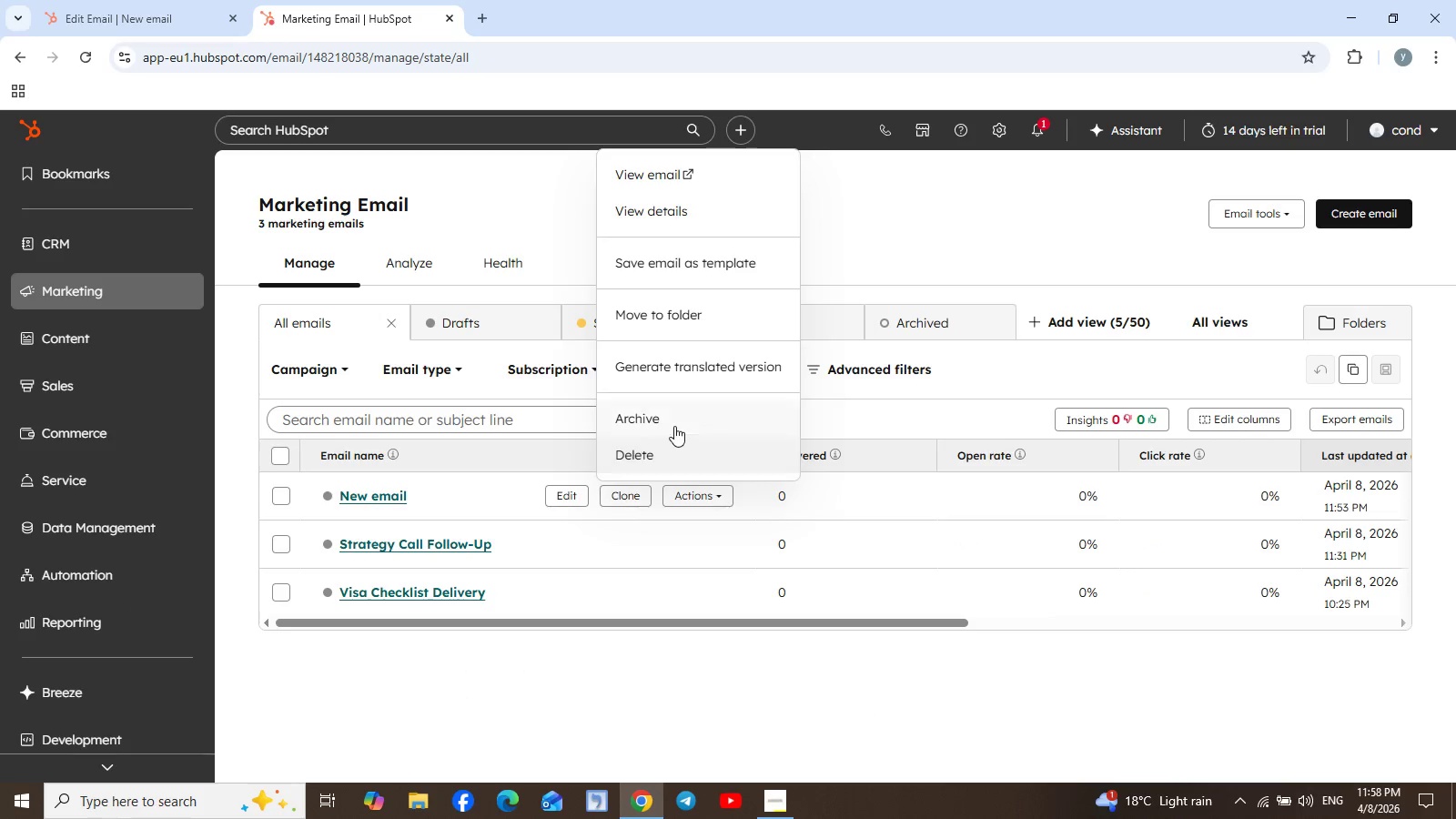 
left_click([668, 453])
 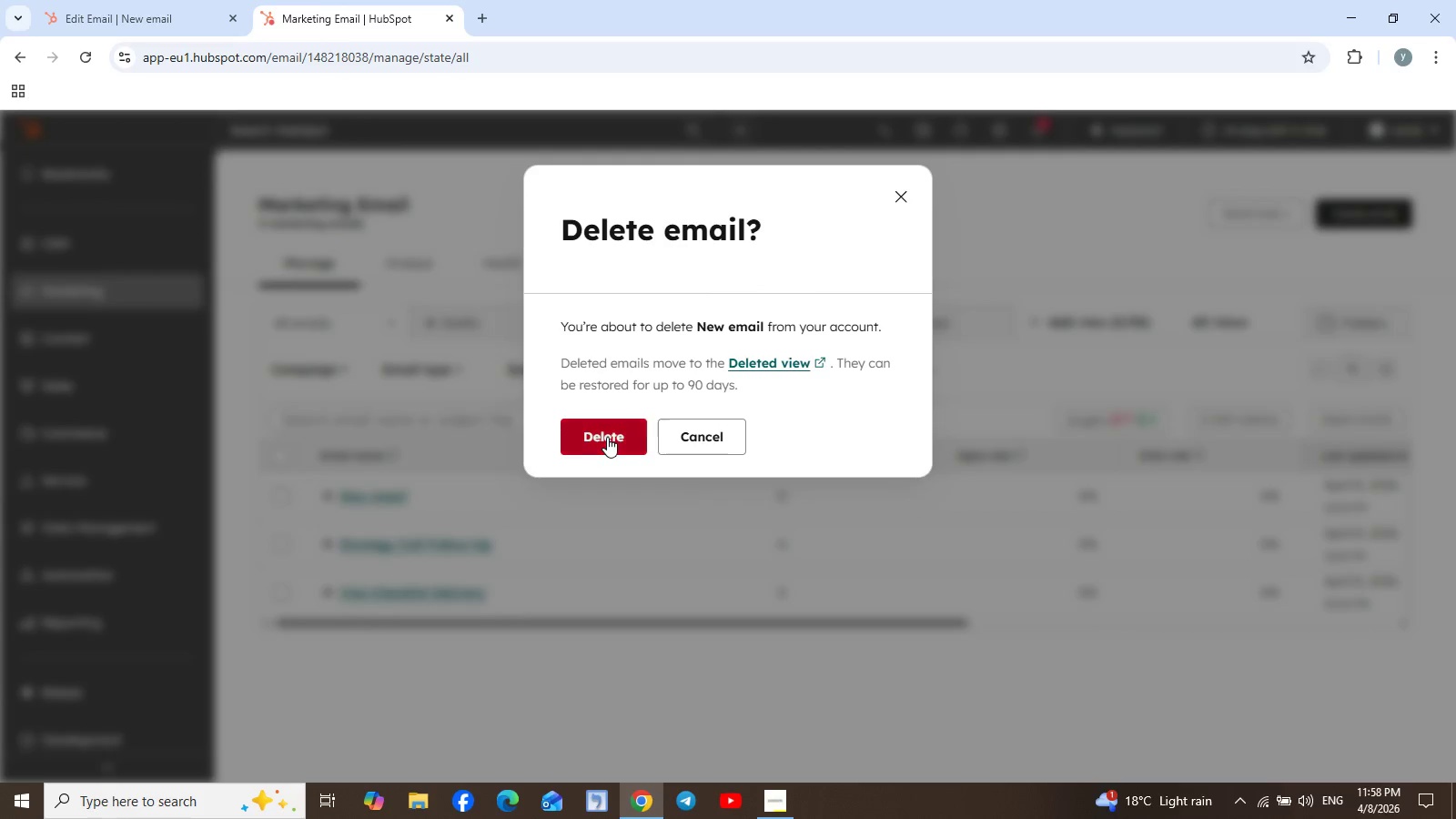 
left_click([607, 437])
 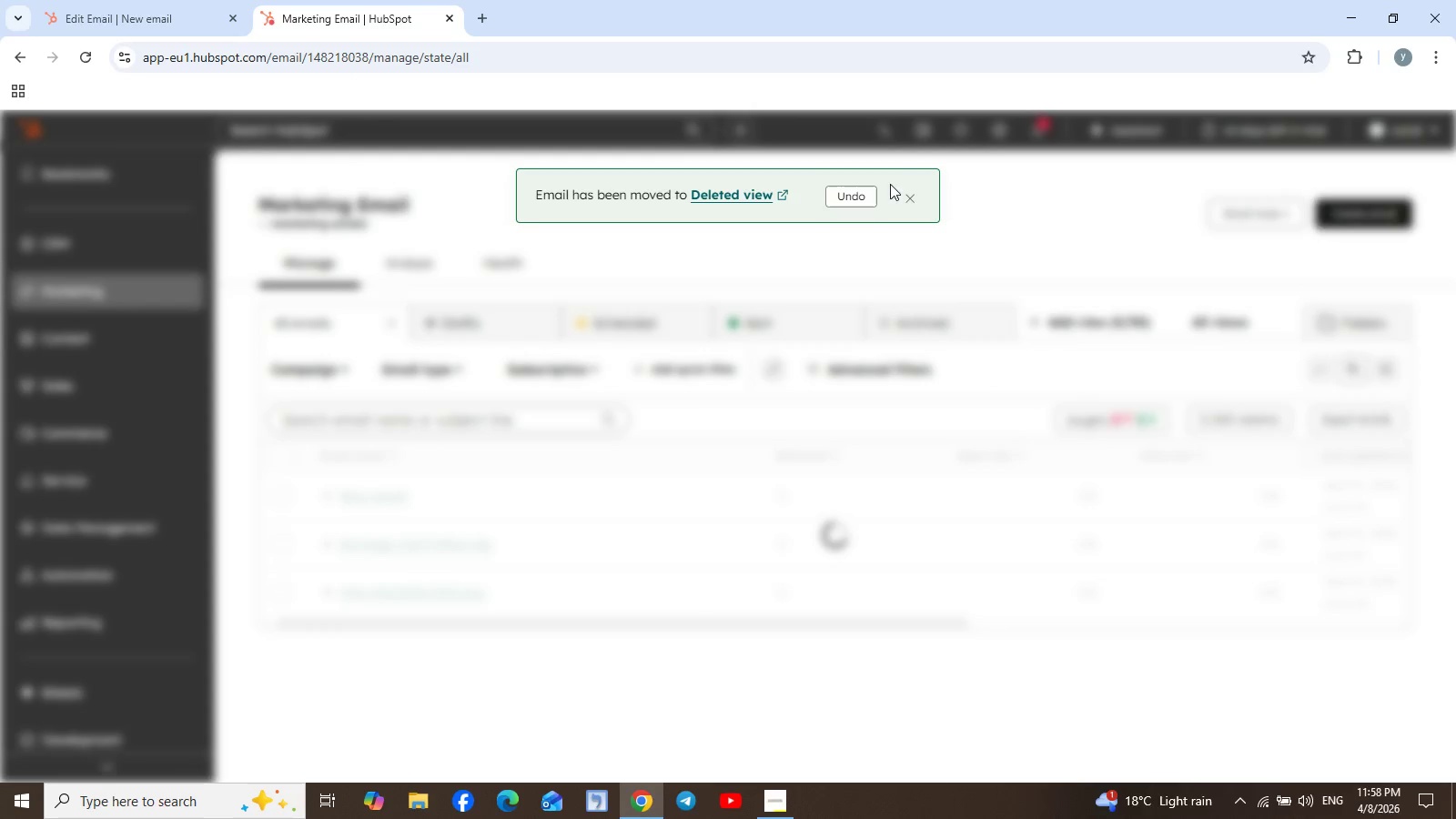 
left_click([914, 197])
 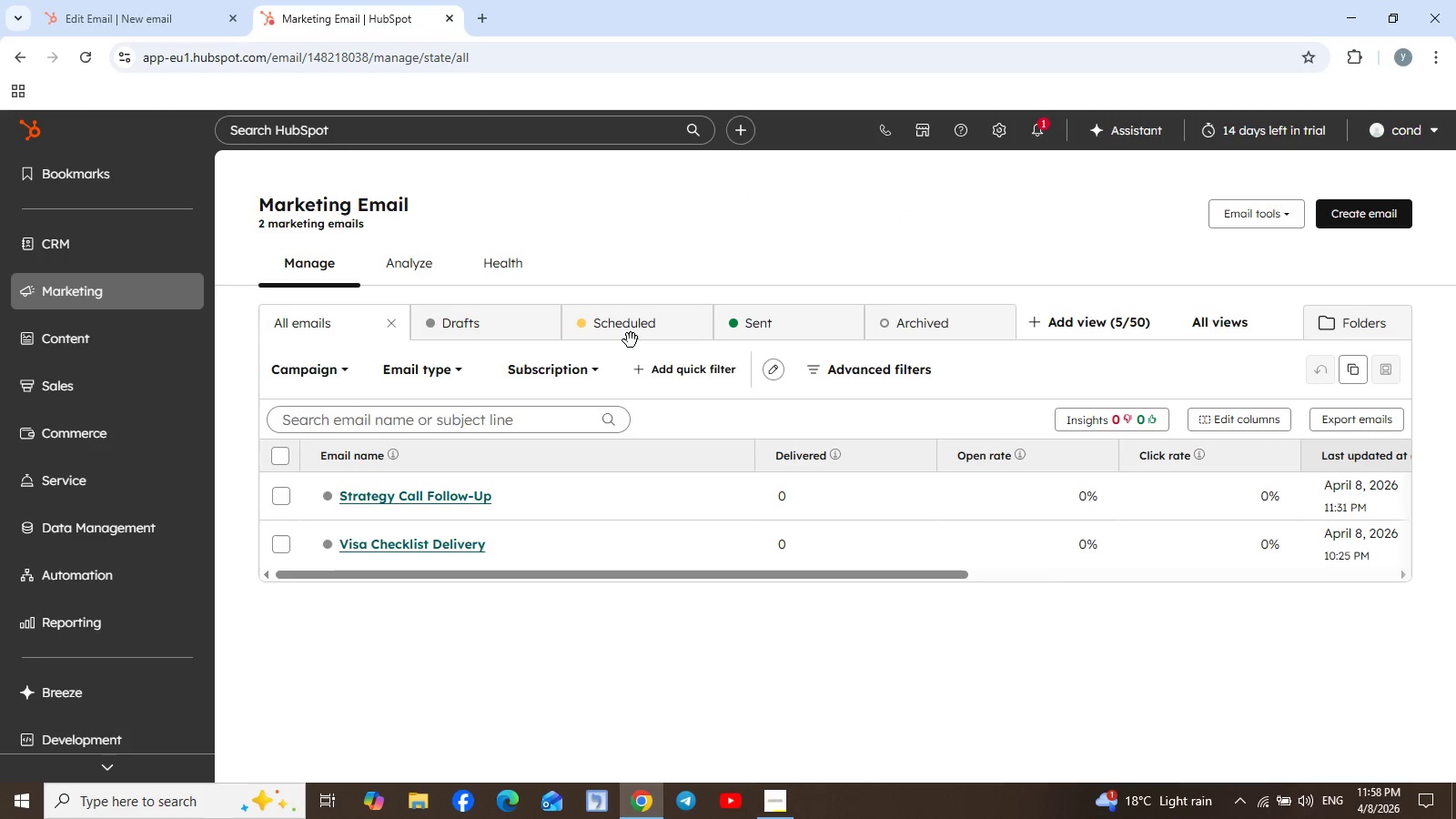 
left_click([619, 329])
 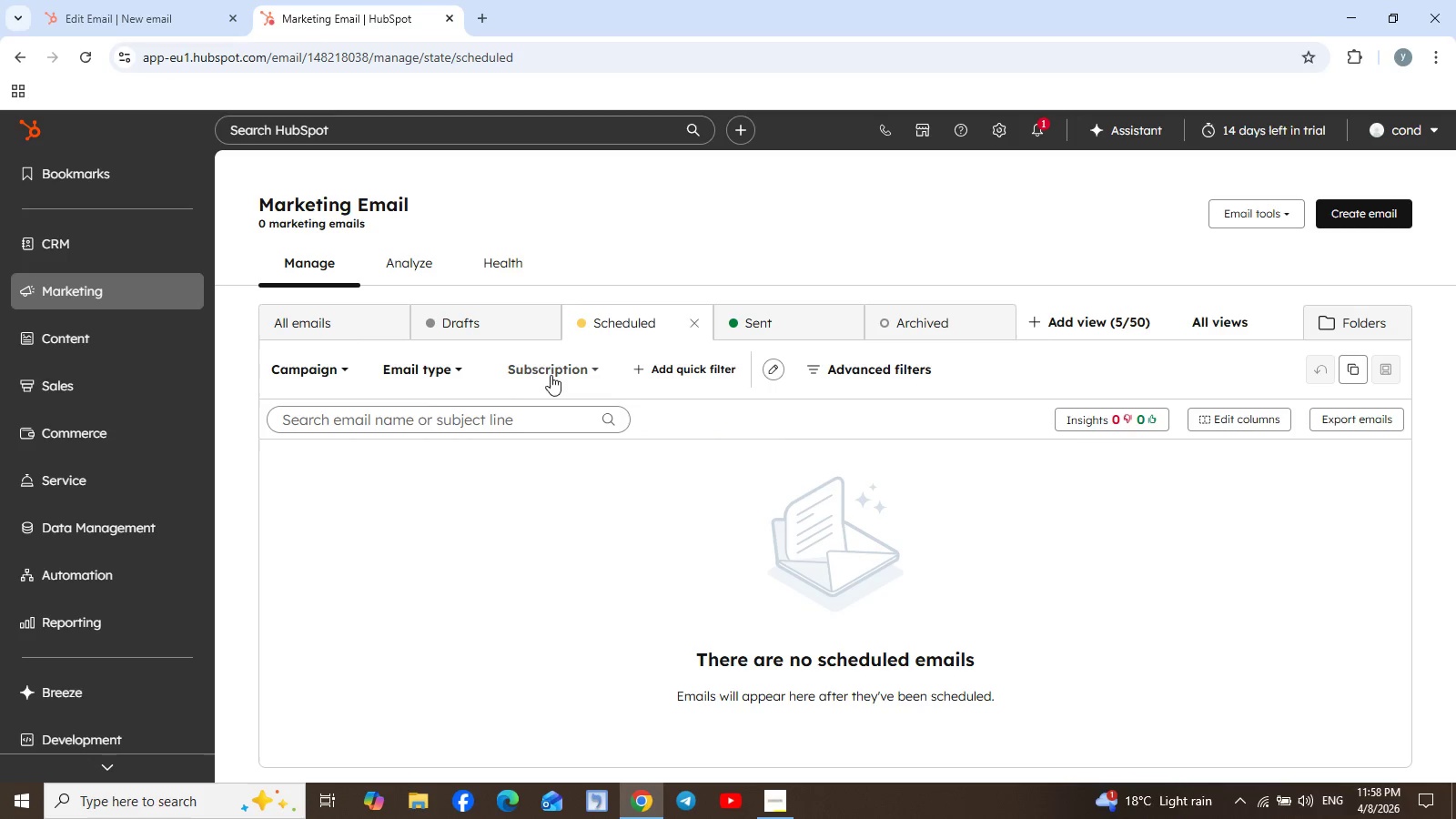 
wait(17.0)
 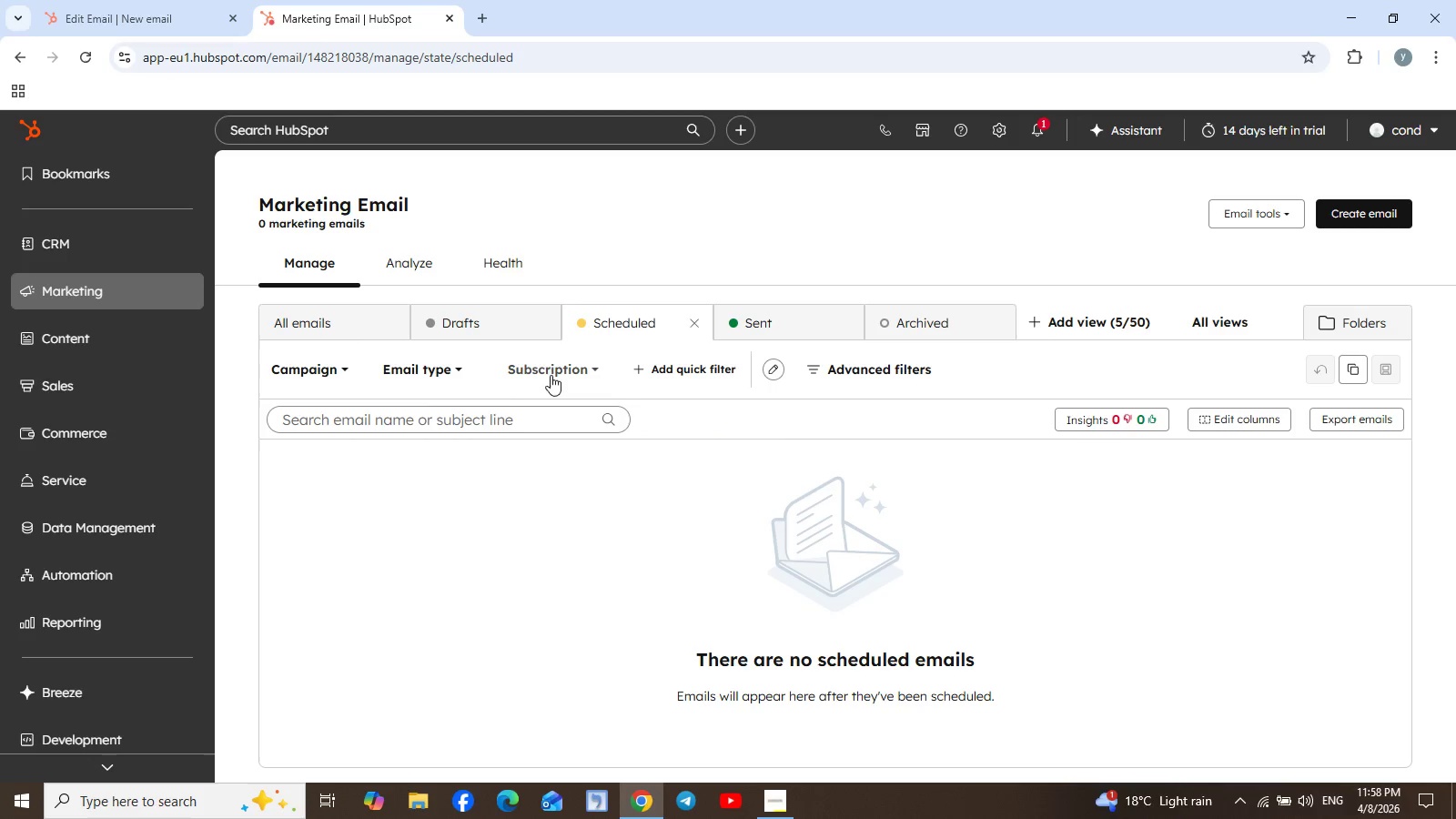 
left_click([770, 334])
 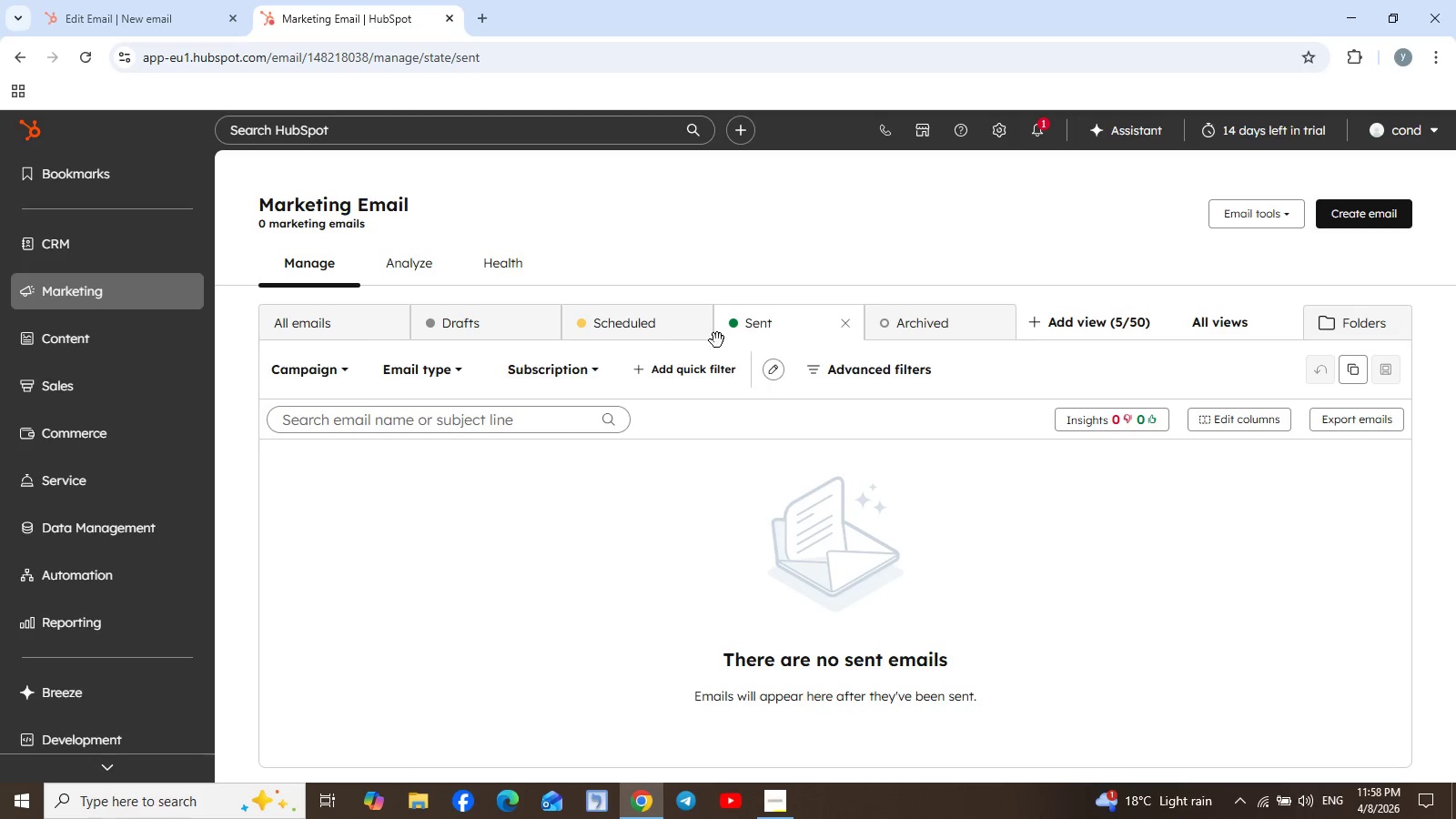 
left_click([634, 329])
 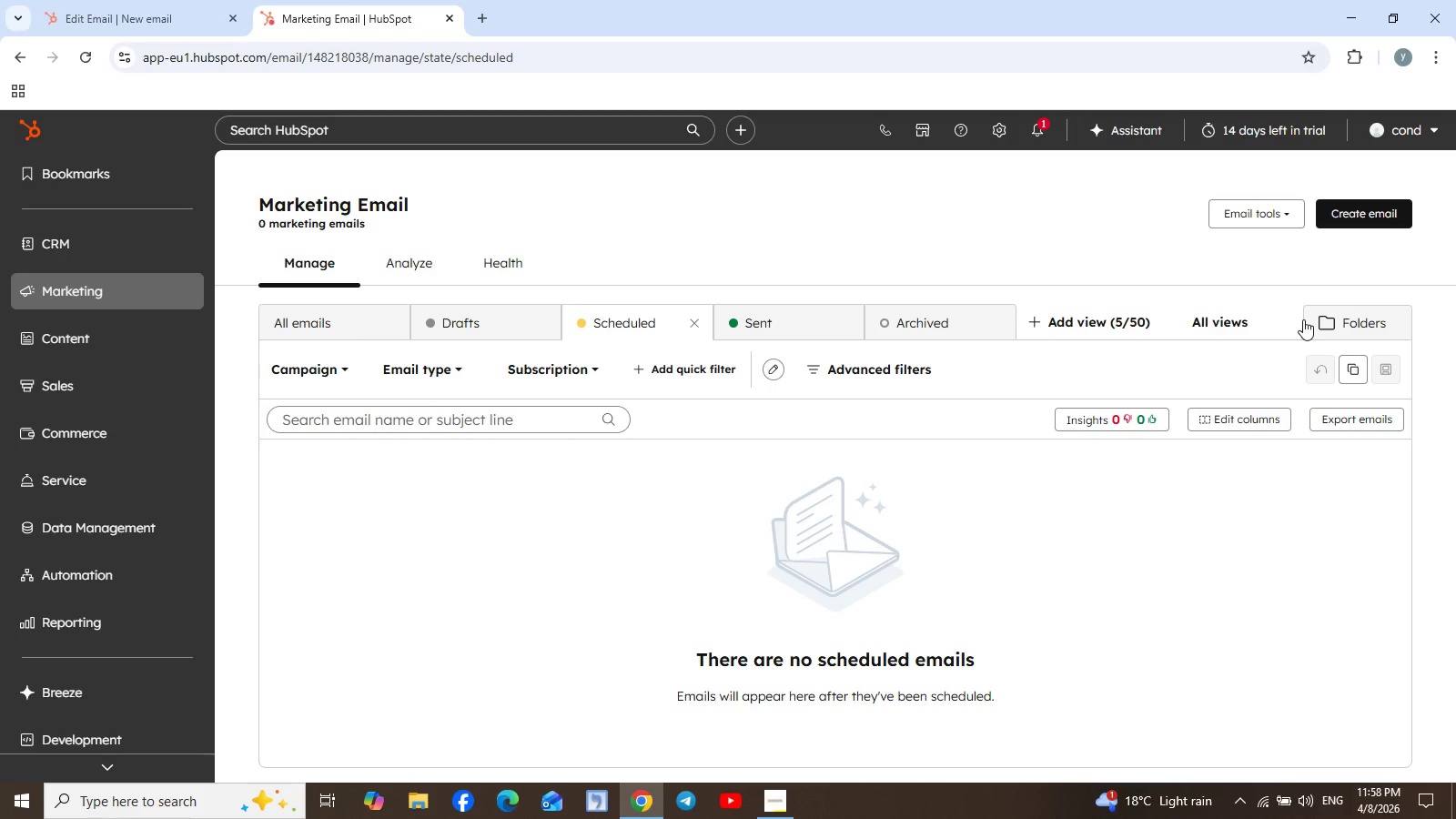 
wait(20.97)
 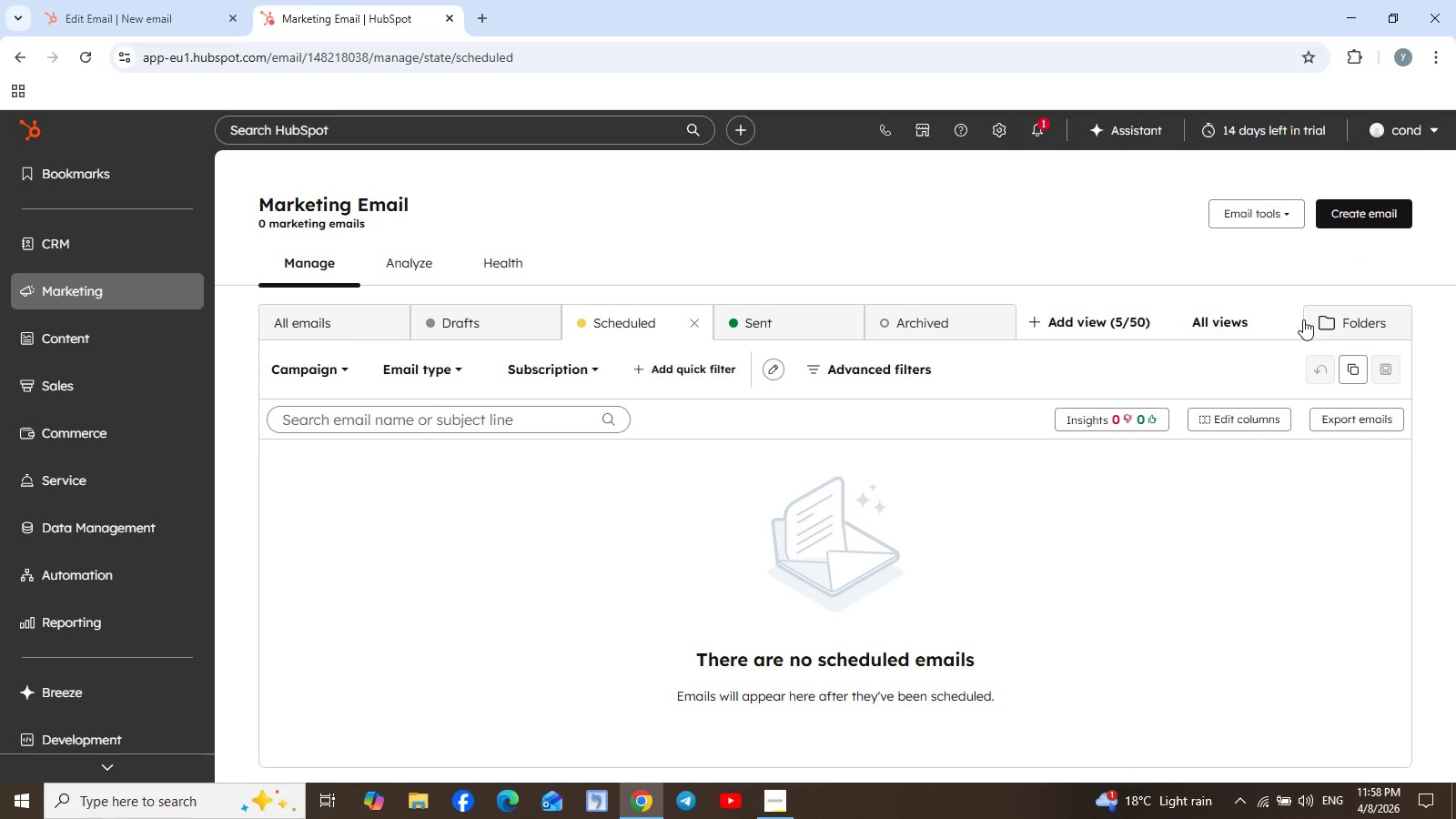 
left_click([173, 247])
 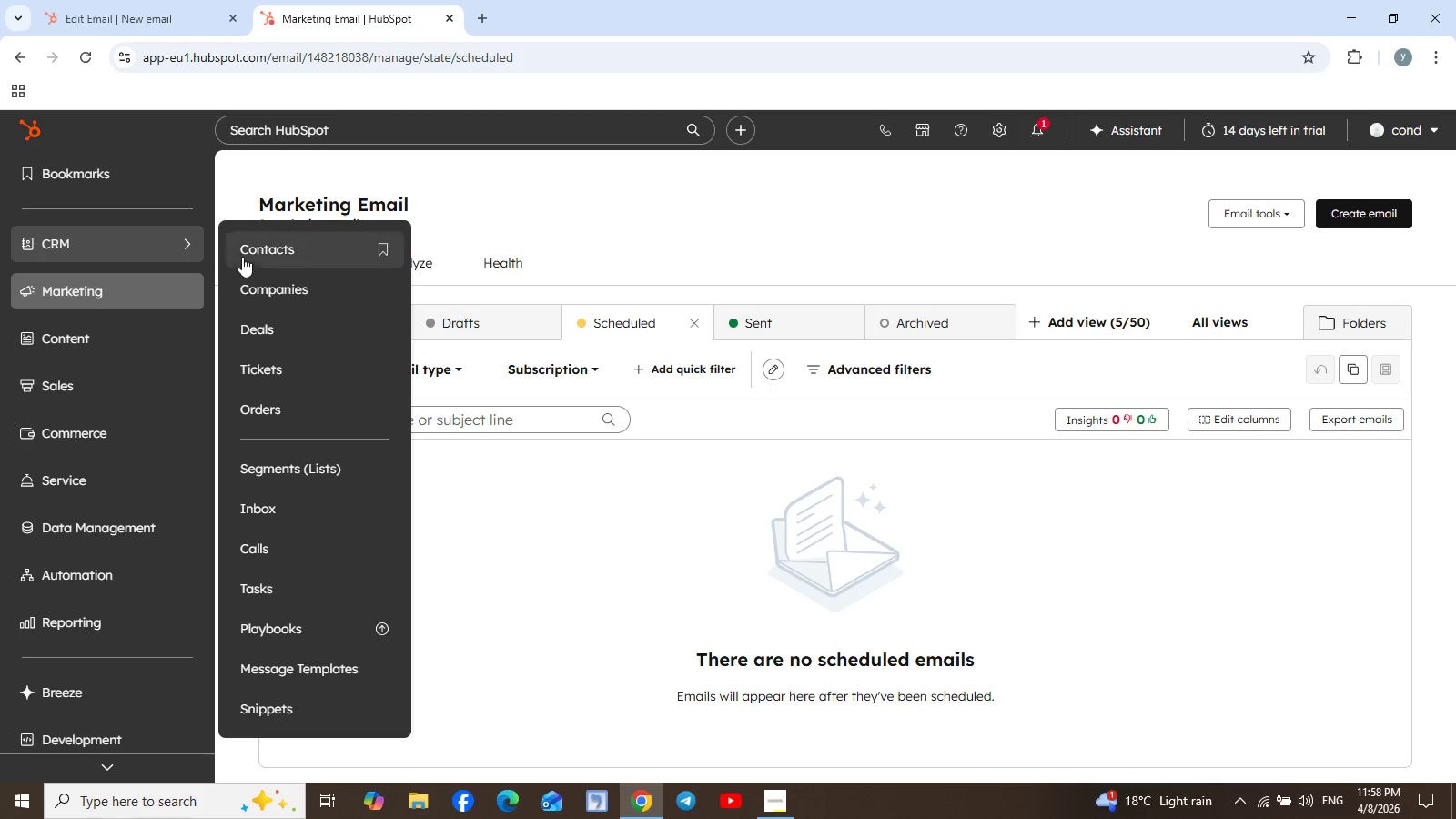 
left_click([264, 256])
 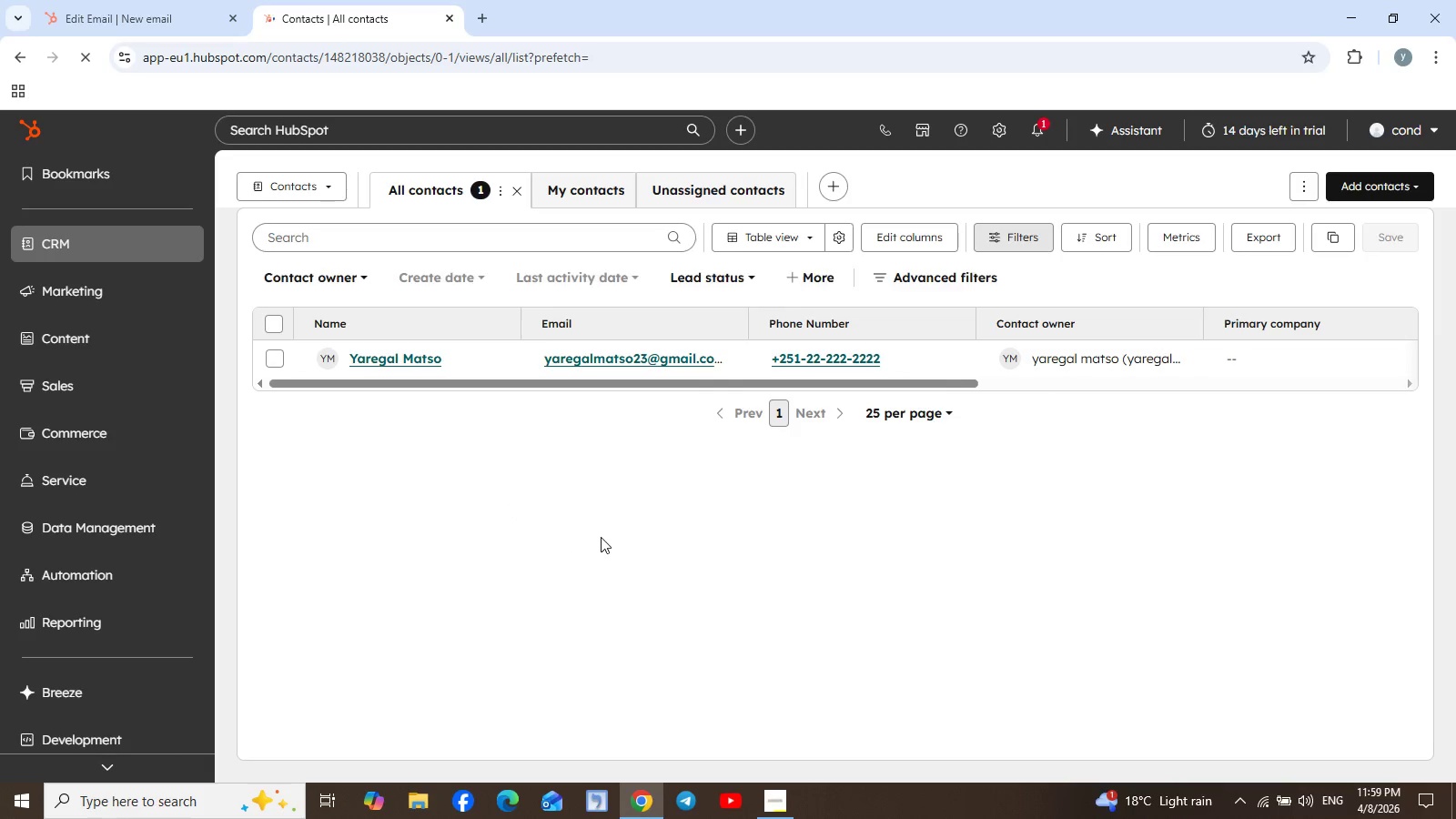 
wait(14.56)
 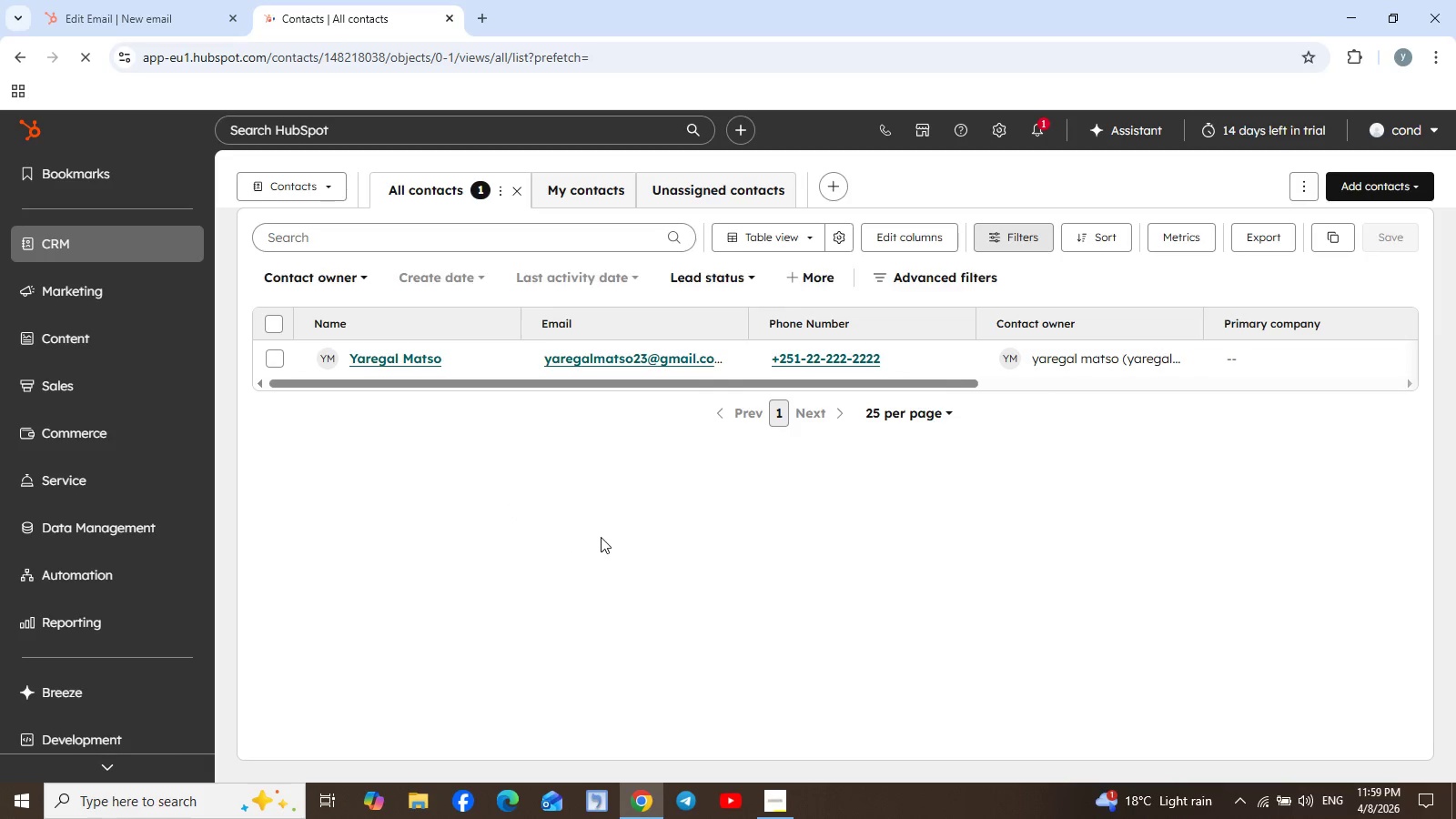 
left_click([173, 294])
 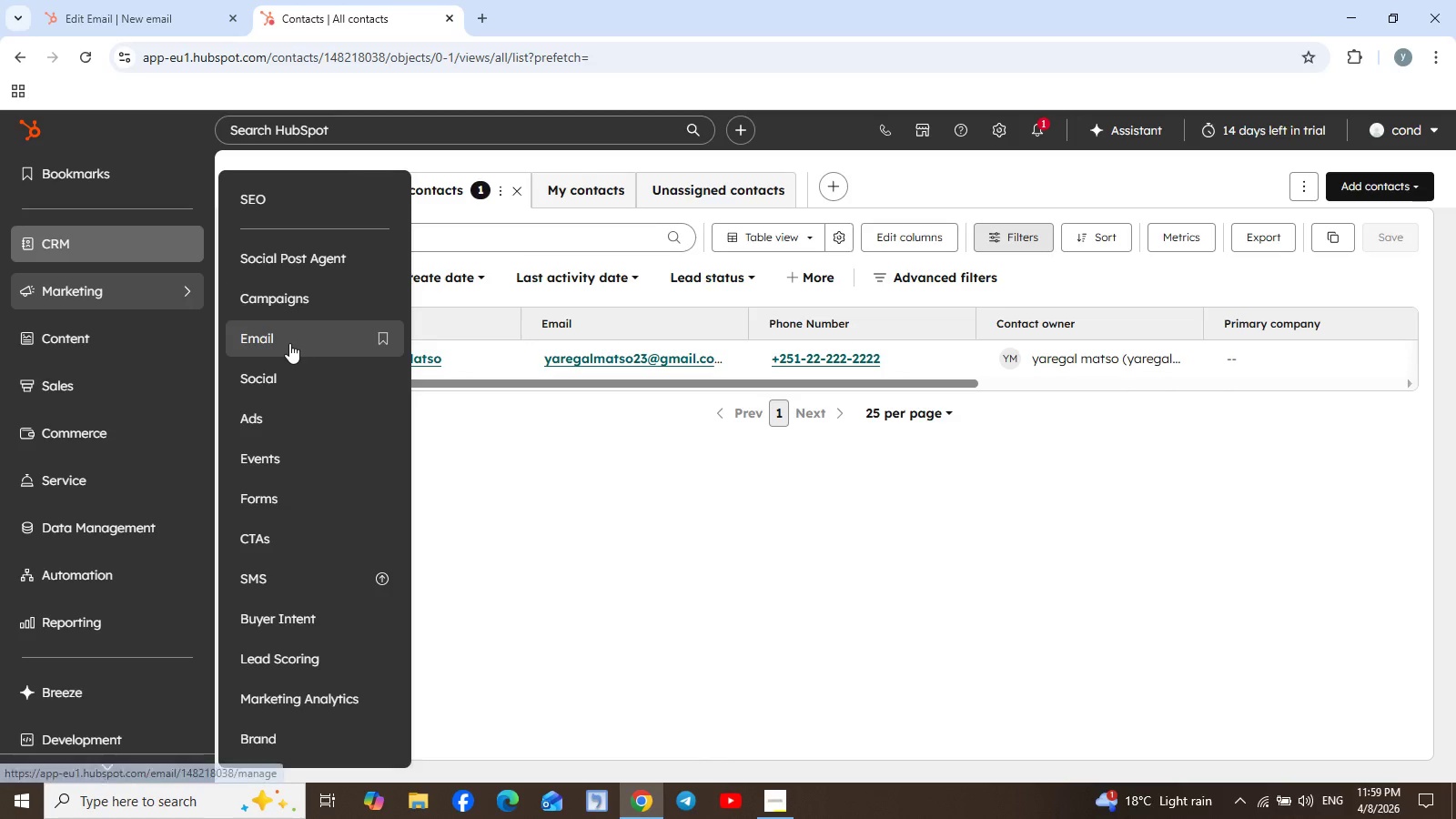 
left_click([289, 343])
 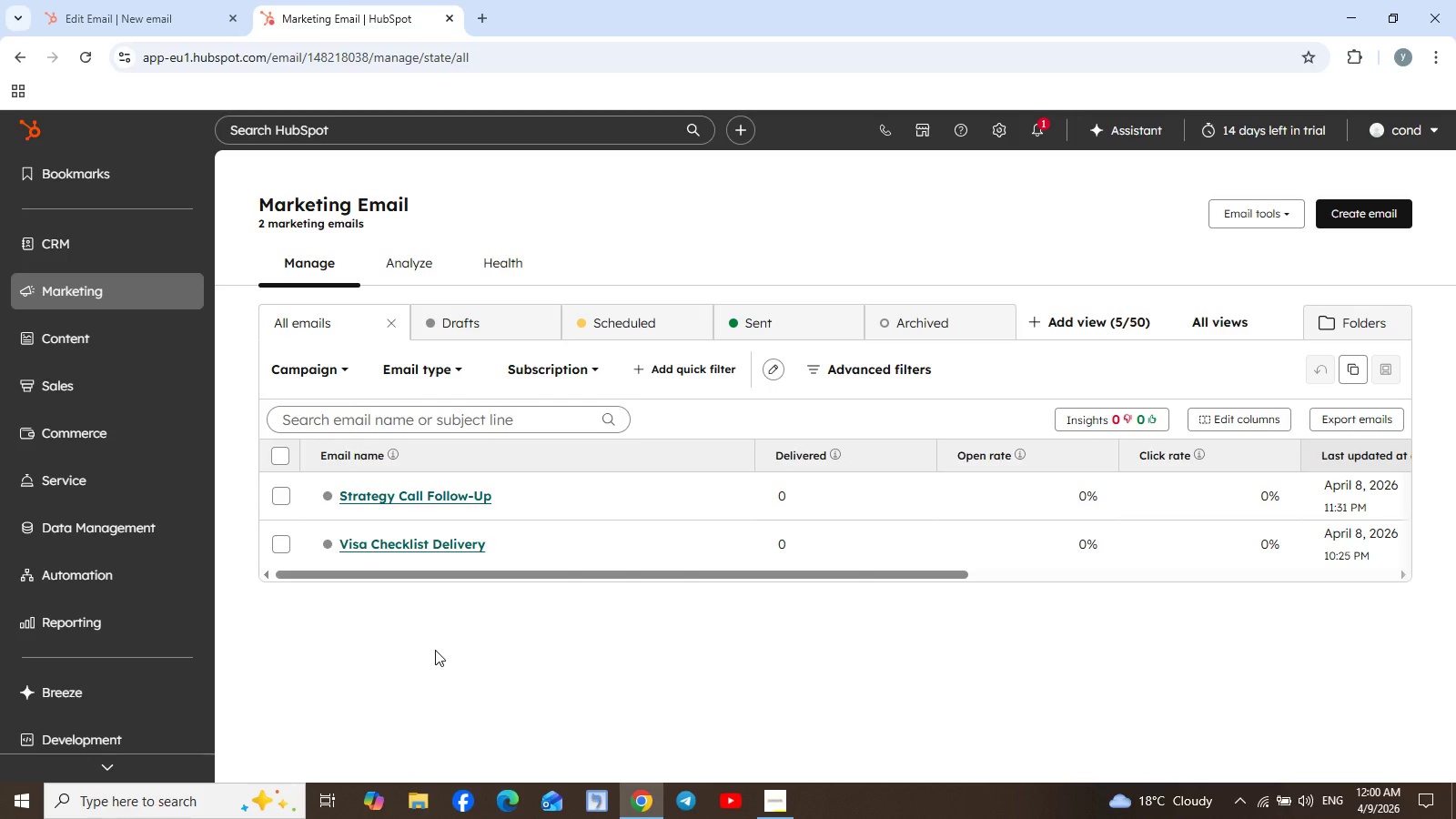 
wait(69.23)
 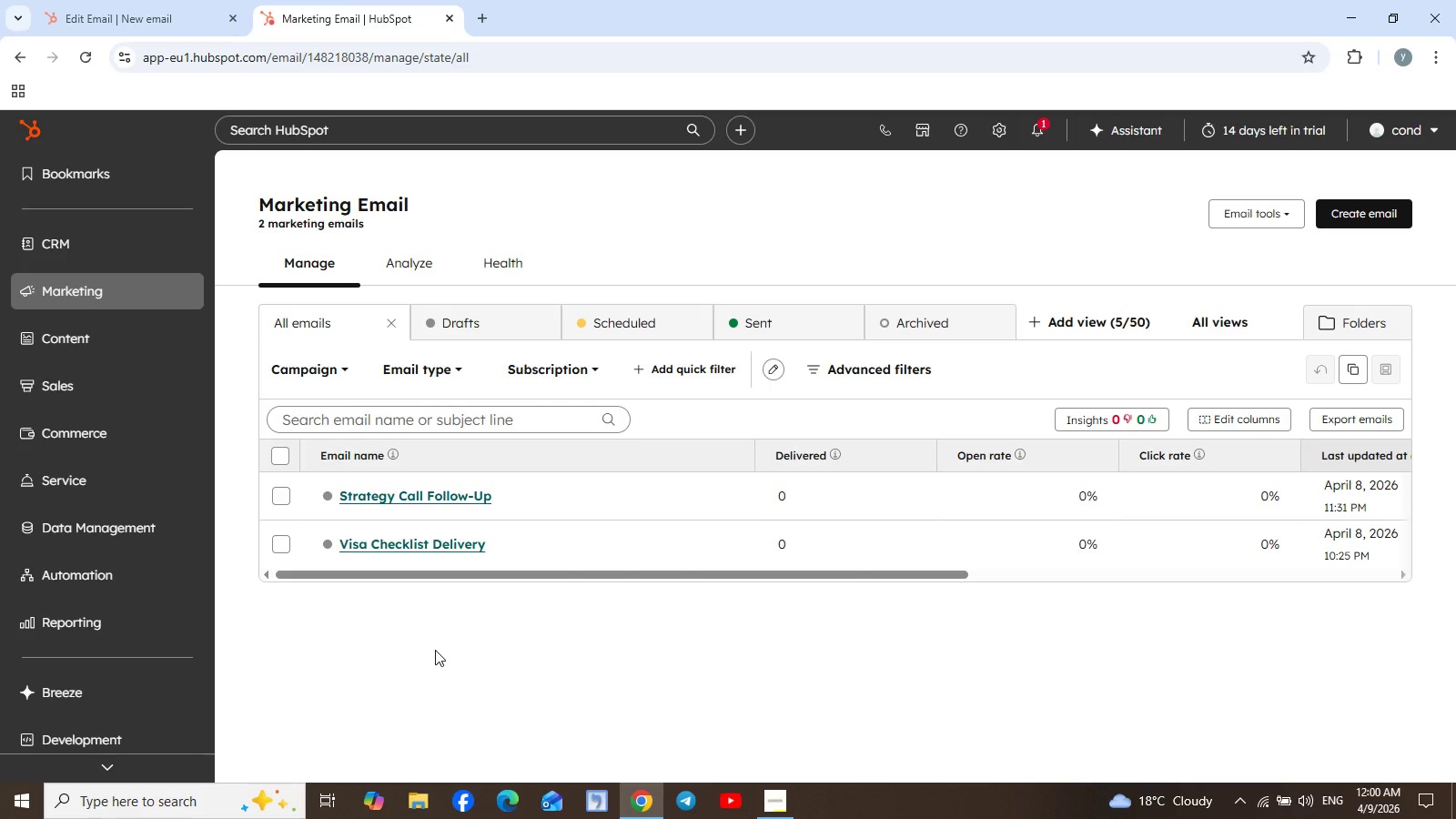 
left_click([780, 800])